 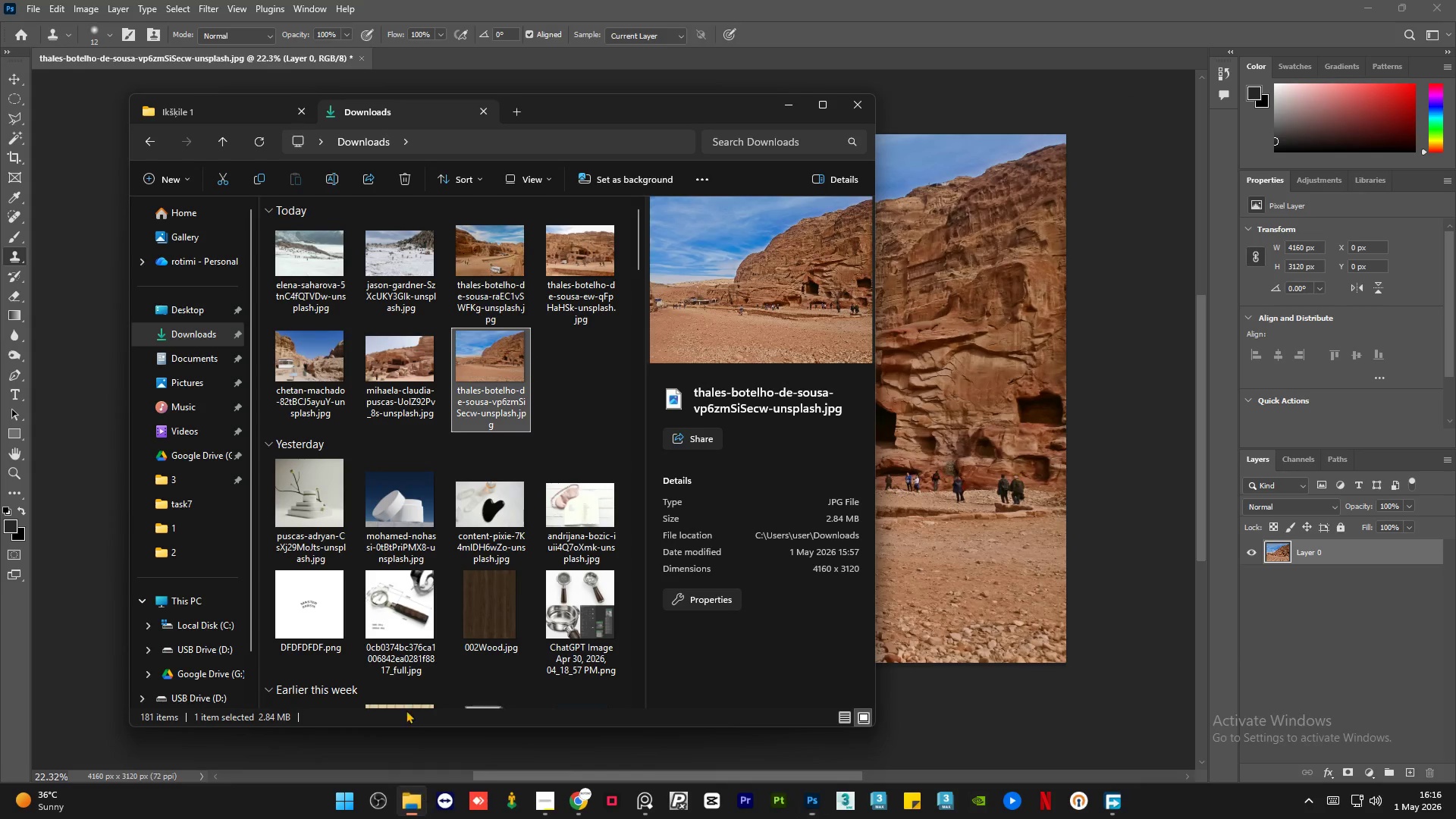 
left_click([388, 383])
 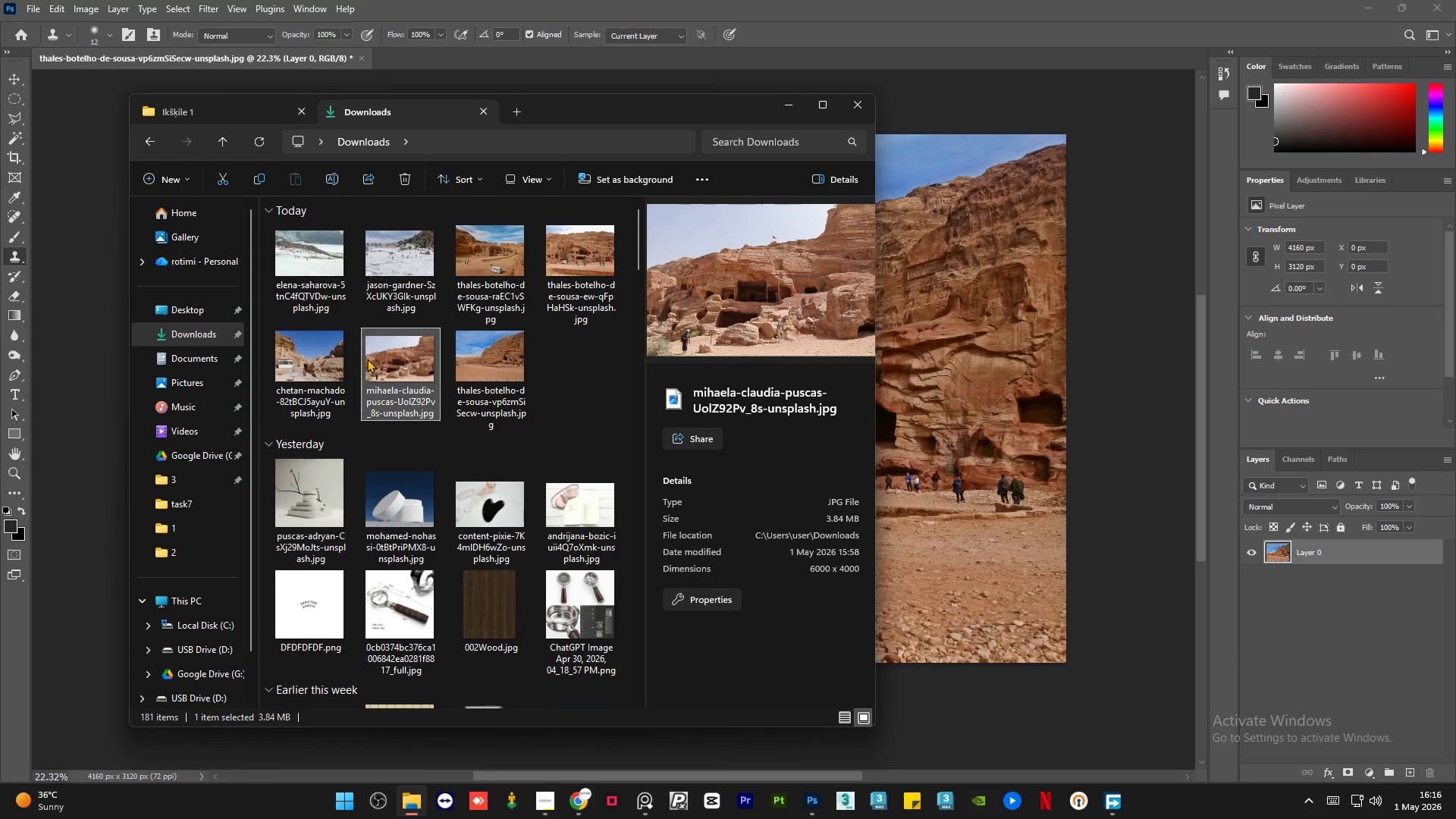 
left_click_drag(start_coordinate=[374, 366], to_coordinate=[934, 77])
 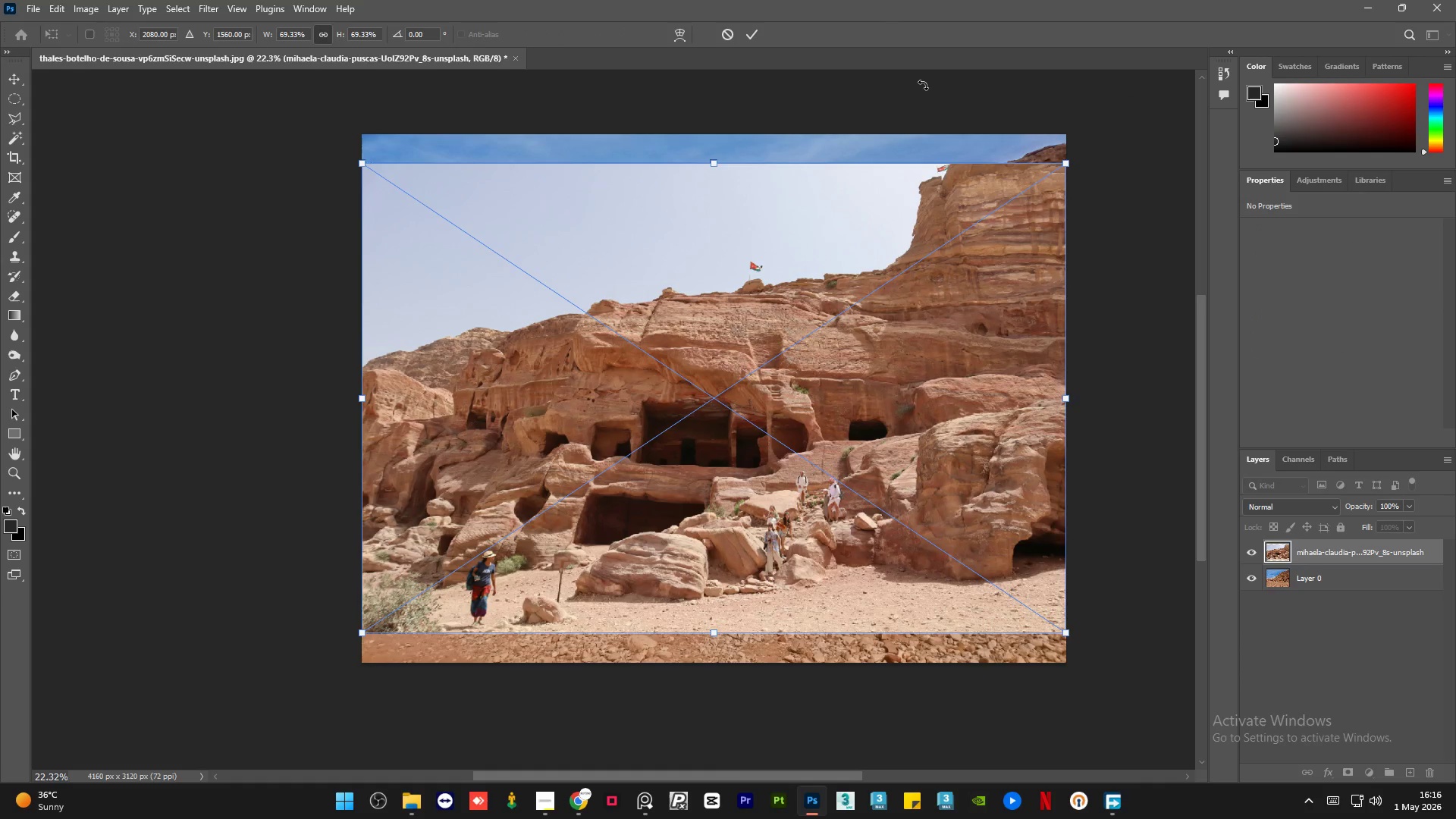 
wait(10.94)
 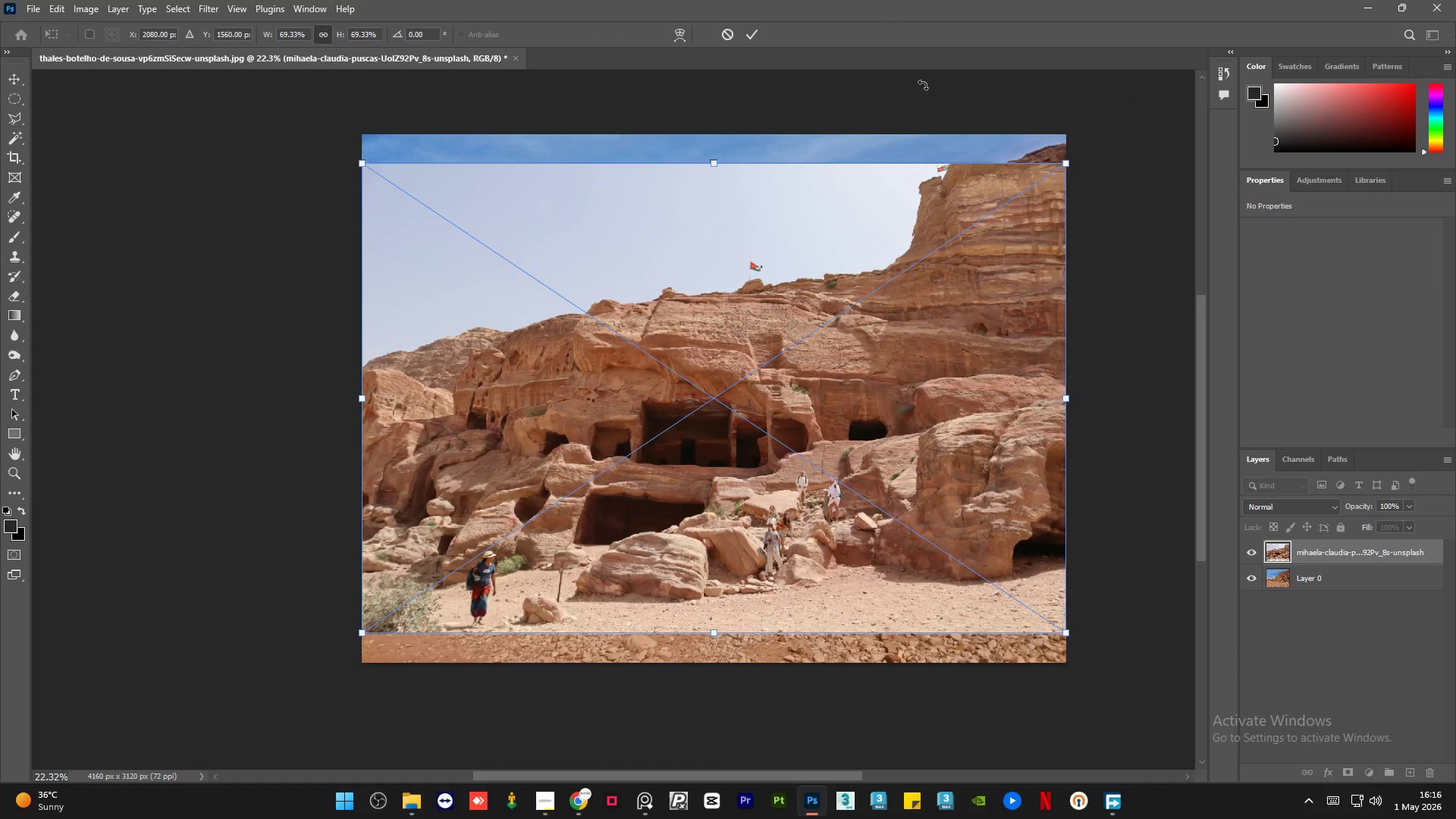 
left_click([750, 39])
 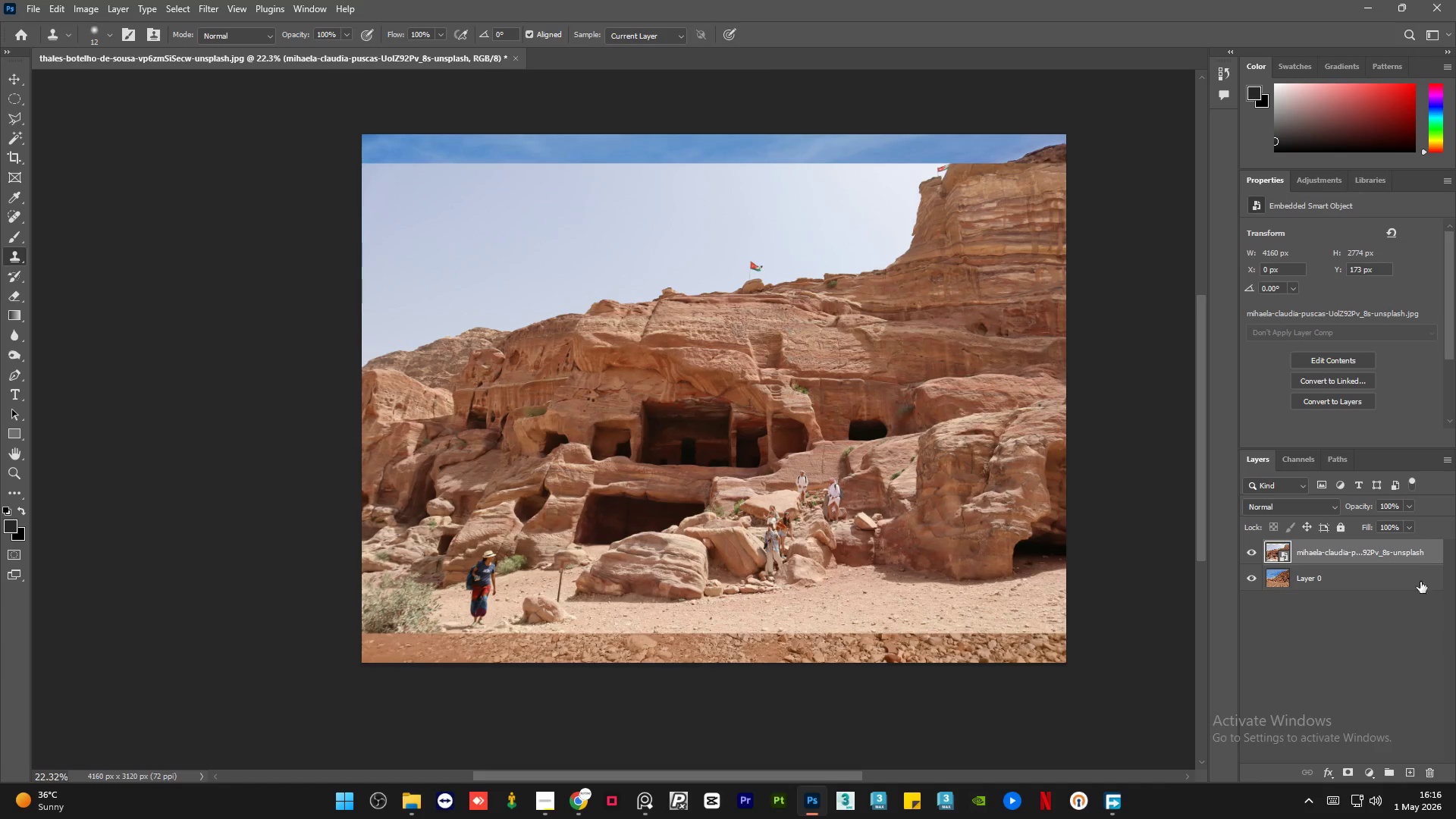 
right_click([1388, 554])
 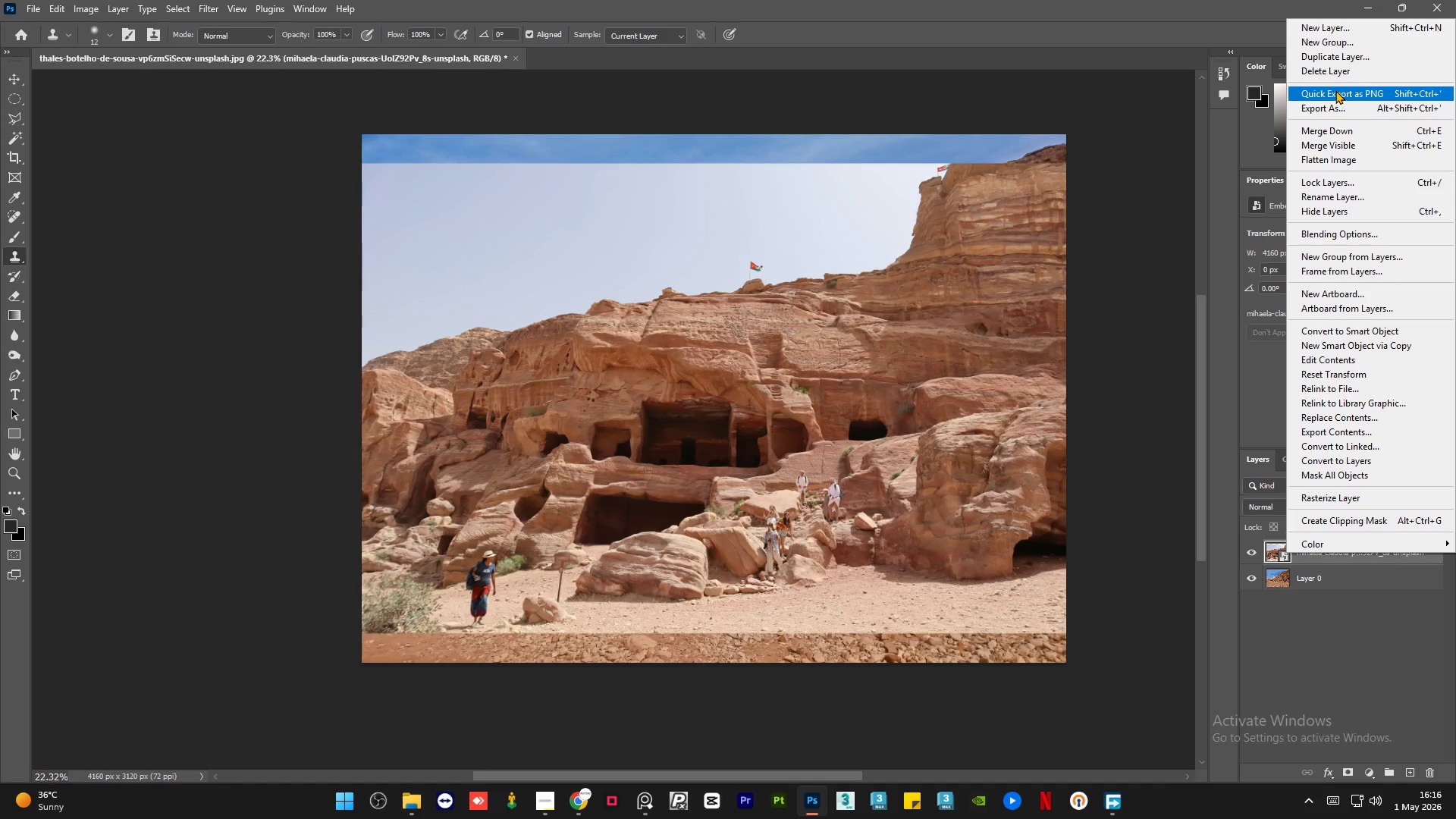 
left_click([1338, 74])
 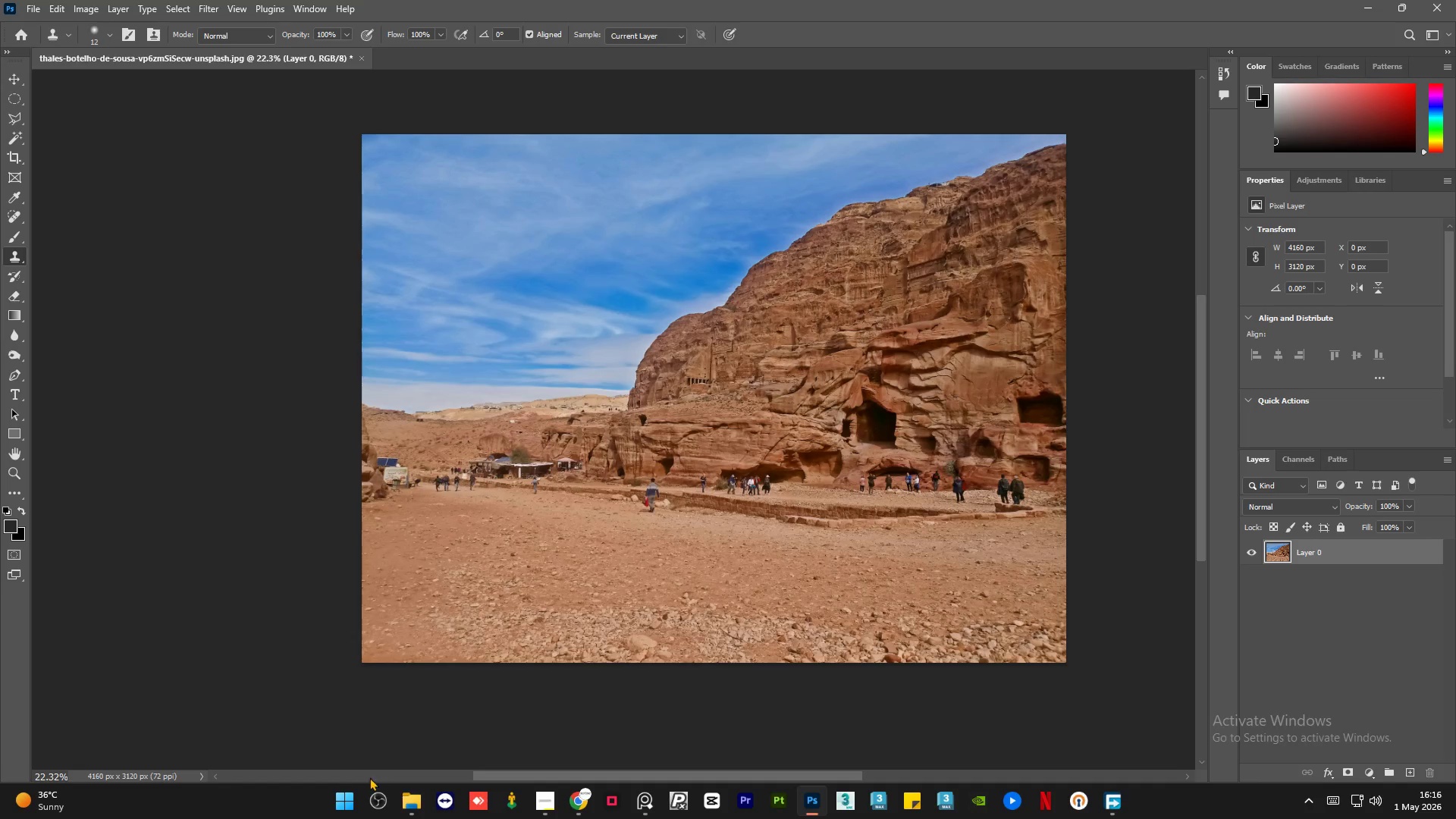 
left_click([394, 815])
 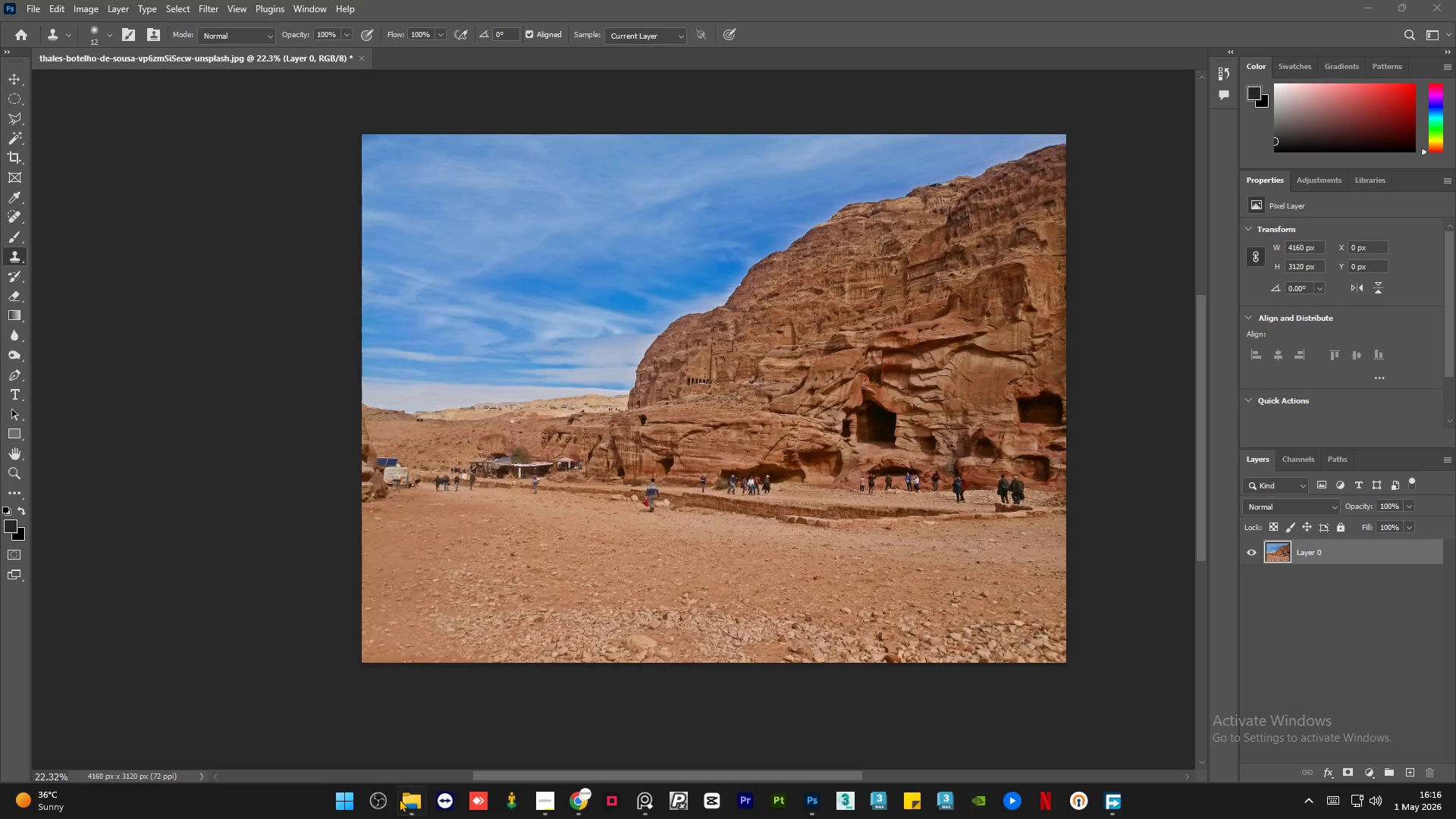 
left_click([406, 813])
 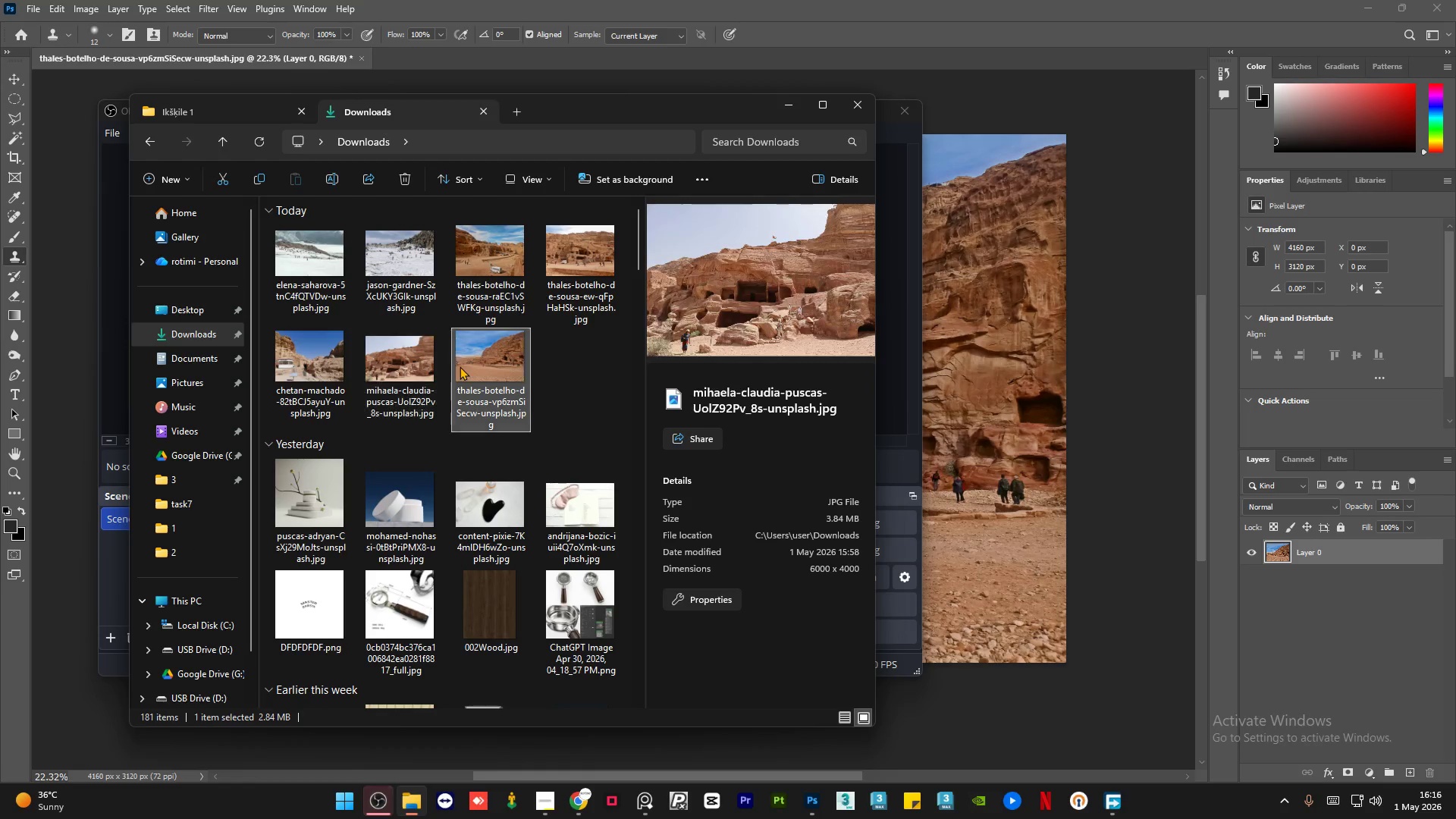 
double_click([403, 369])
 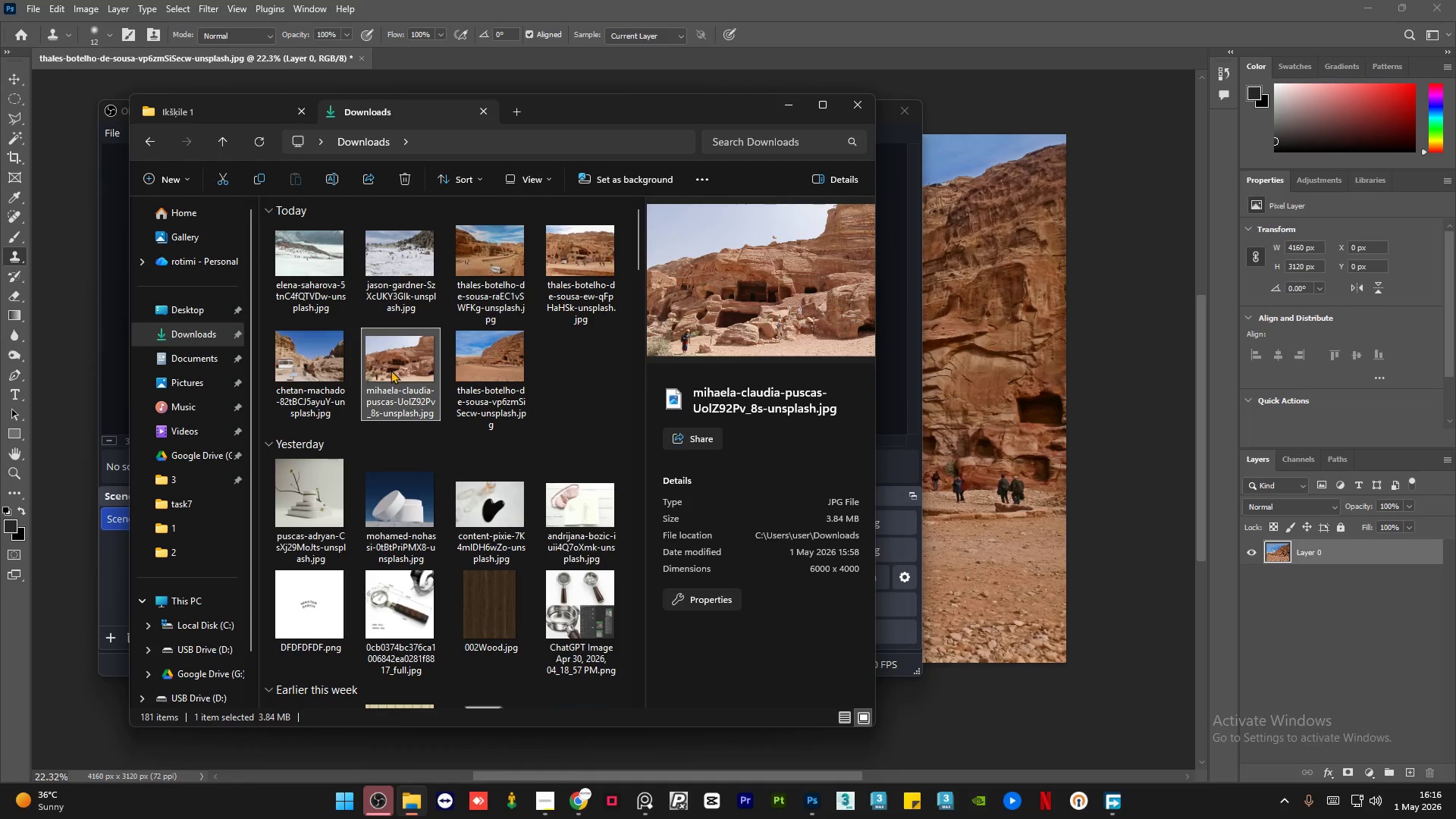 
left_click_drag(start_coordinate=[393, 375], to_coordinate=[1050, 55])
 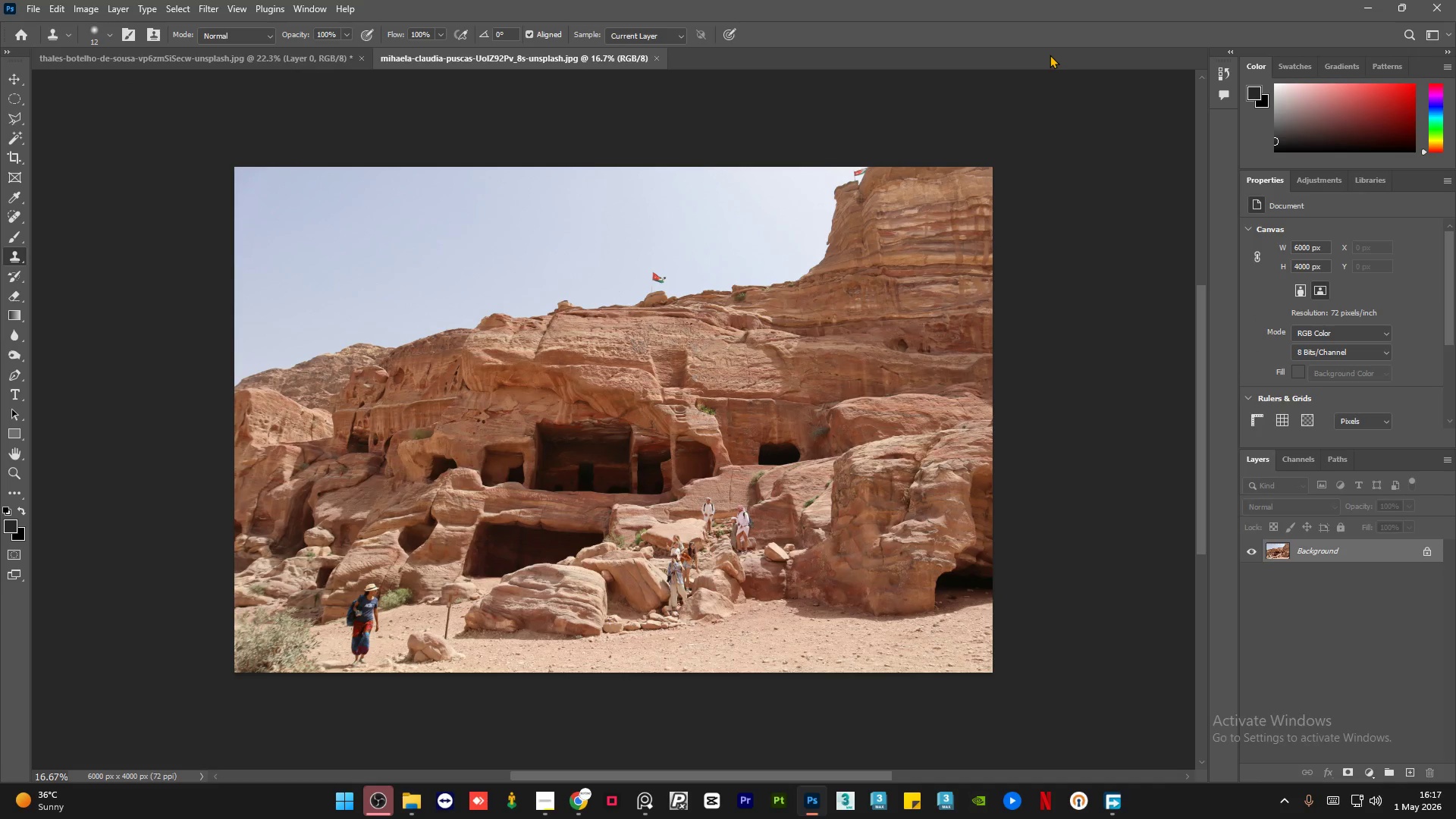 
wait(11.88)
 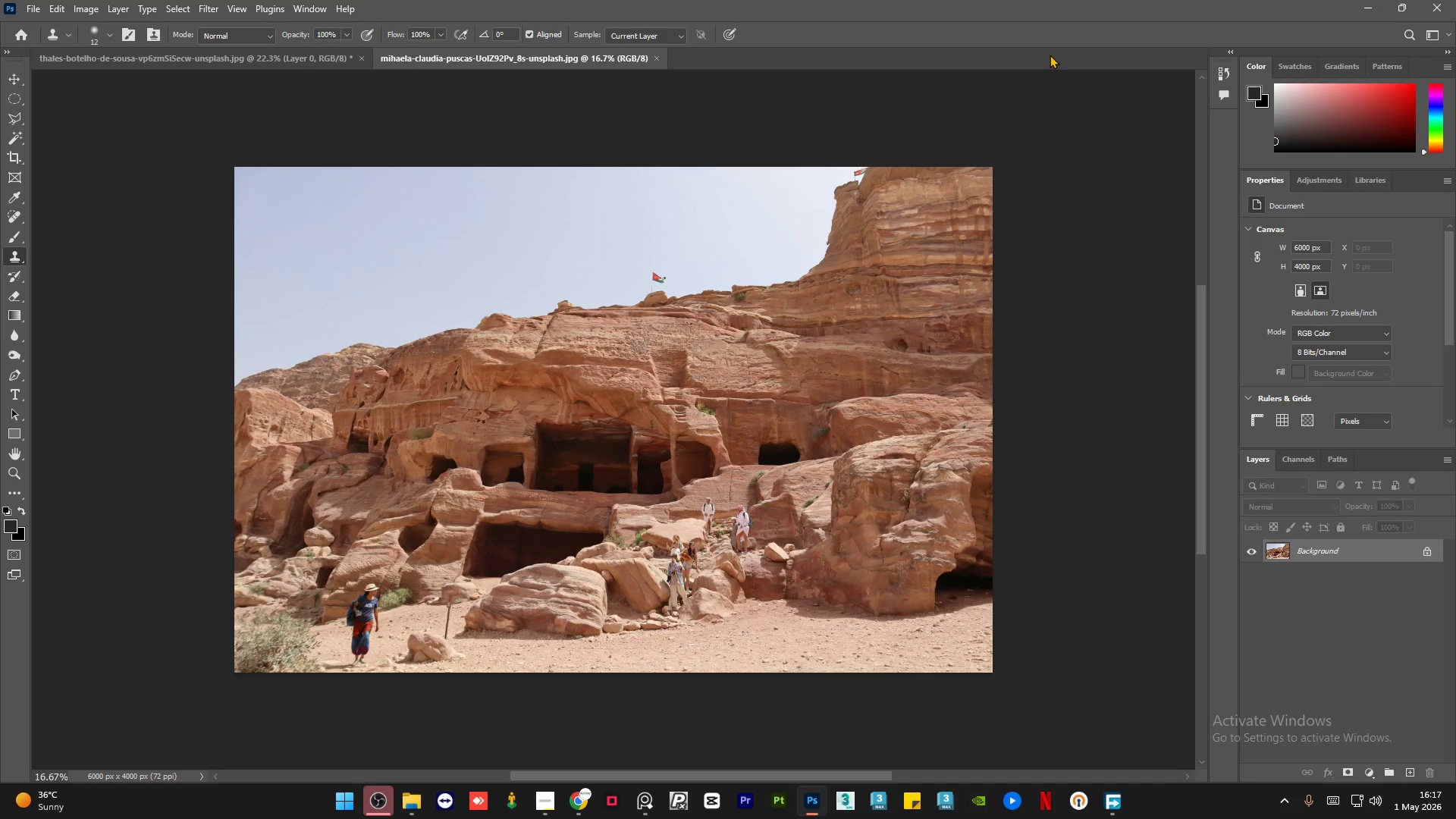 
scroll: coordinate [871, 419], scroll_direction: down, amount: 4.0
 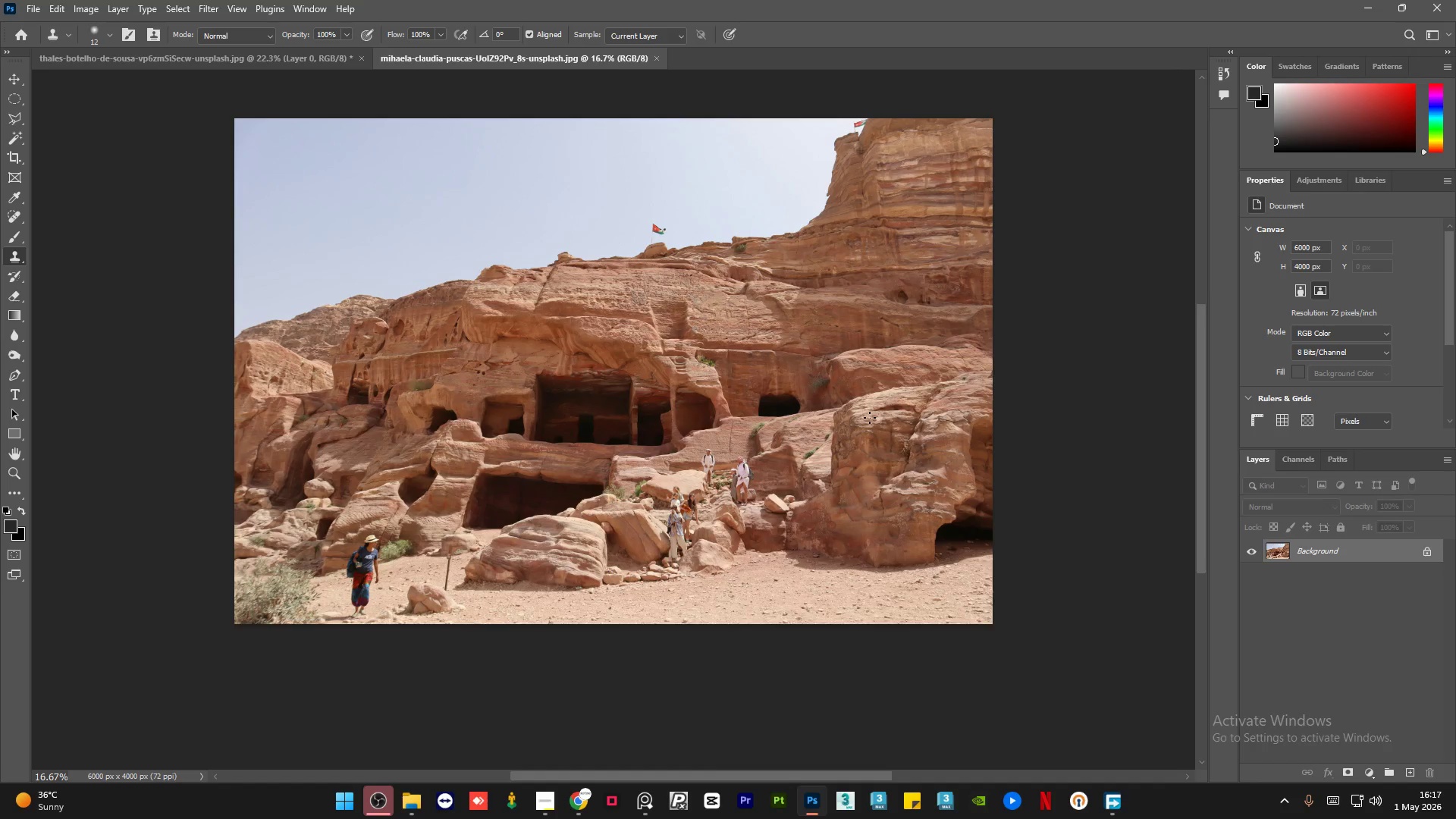 
scroll: coordinate [870, 418], scroll_direction: up, amount: 2.0
 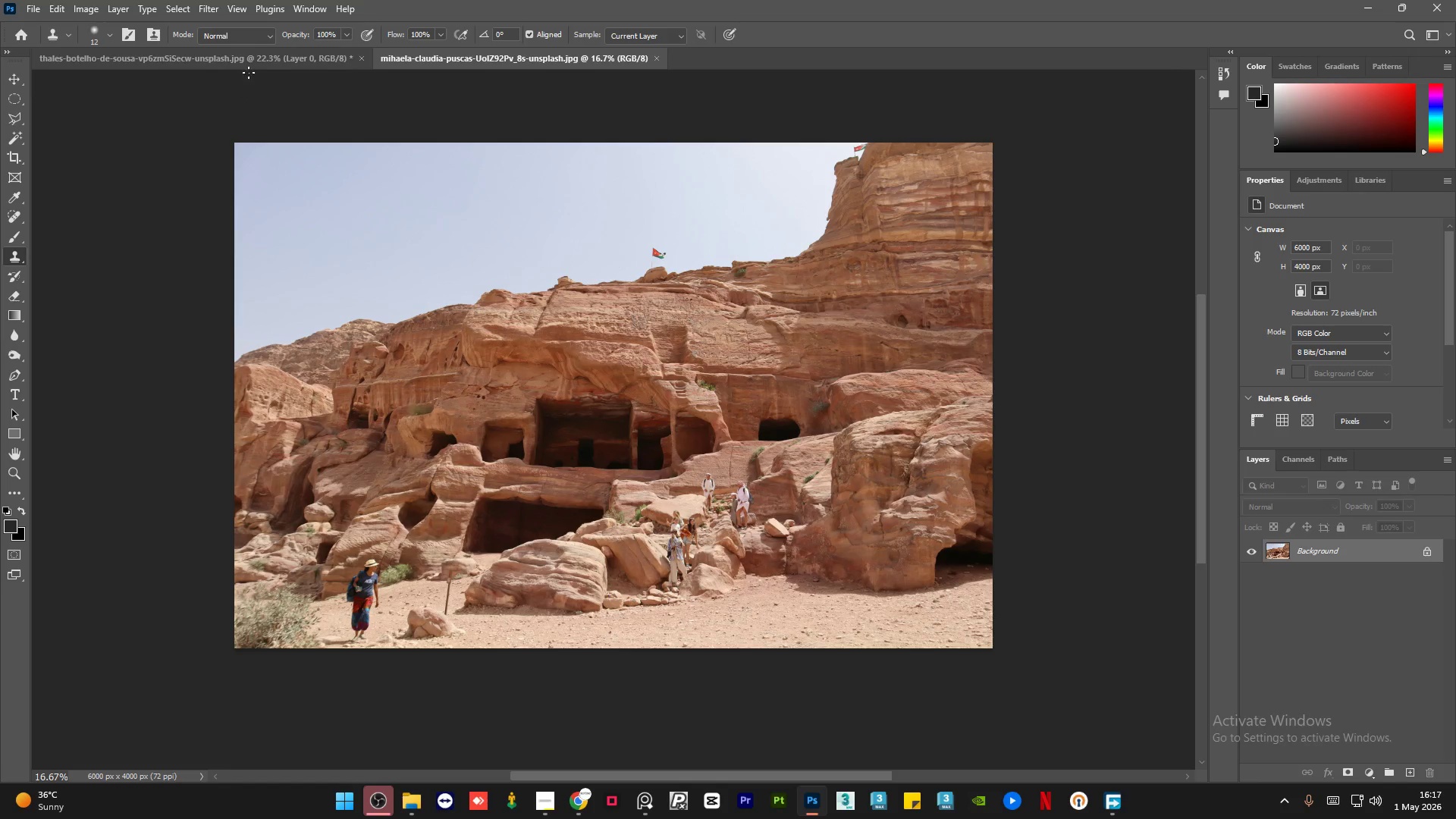 
left_click([252, 61])
 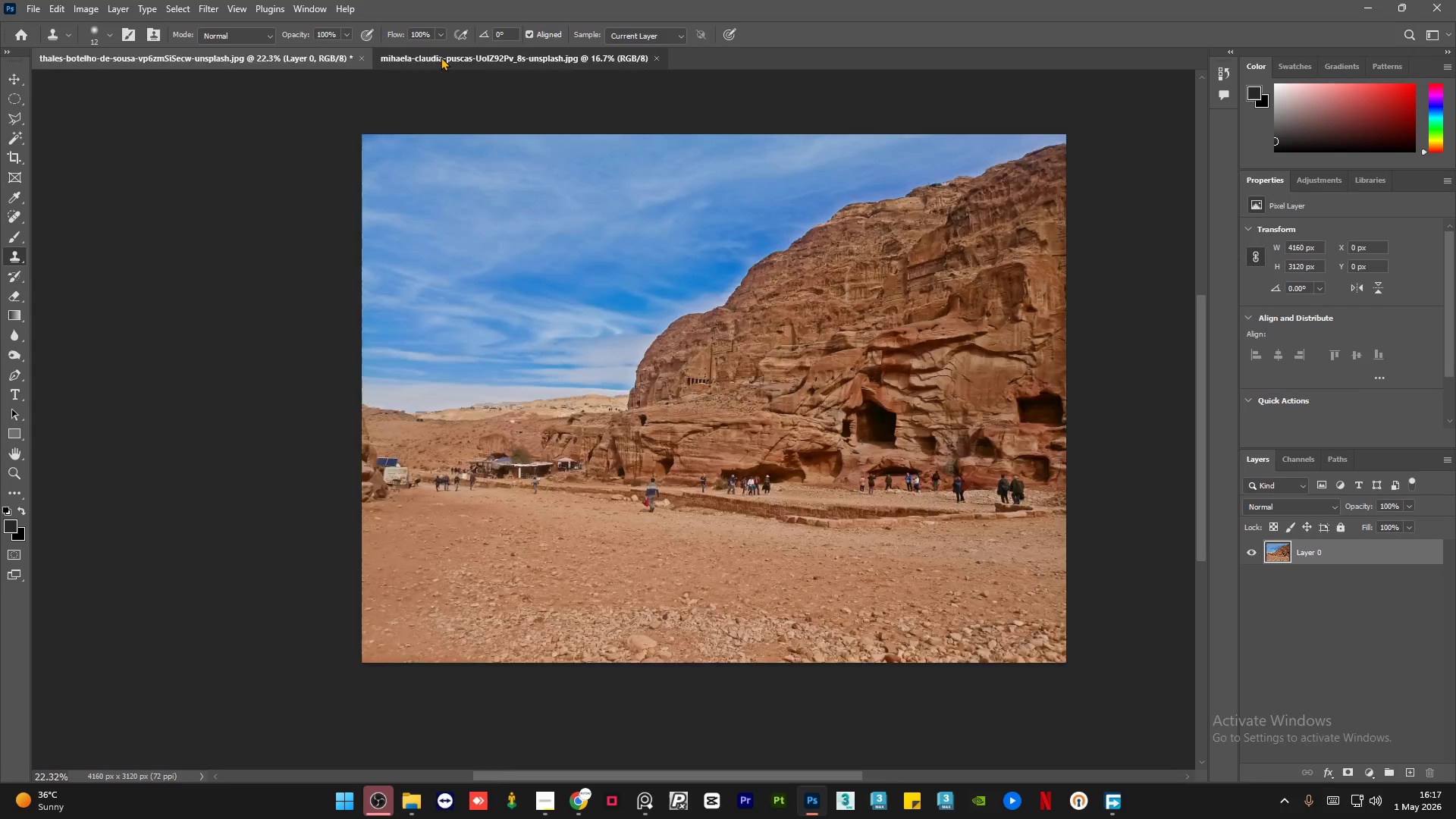 
hold_key(key=AltLeft, duration=1.55)
scroll: coordinate [516, 563], scroll_direction: up, amount: 7.0
 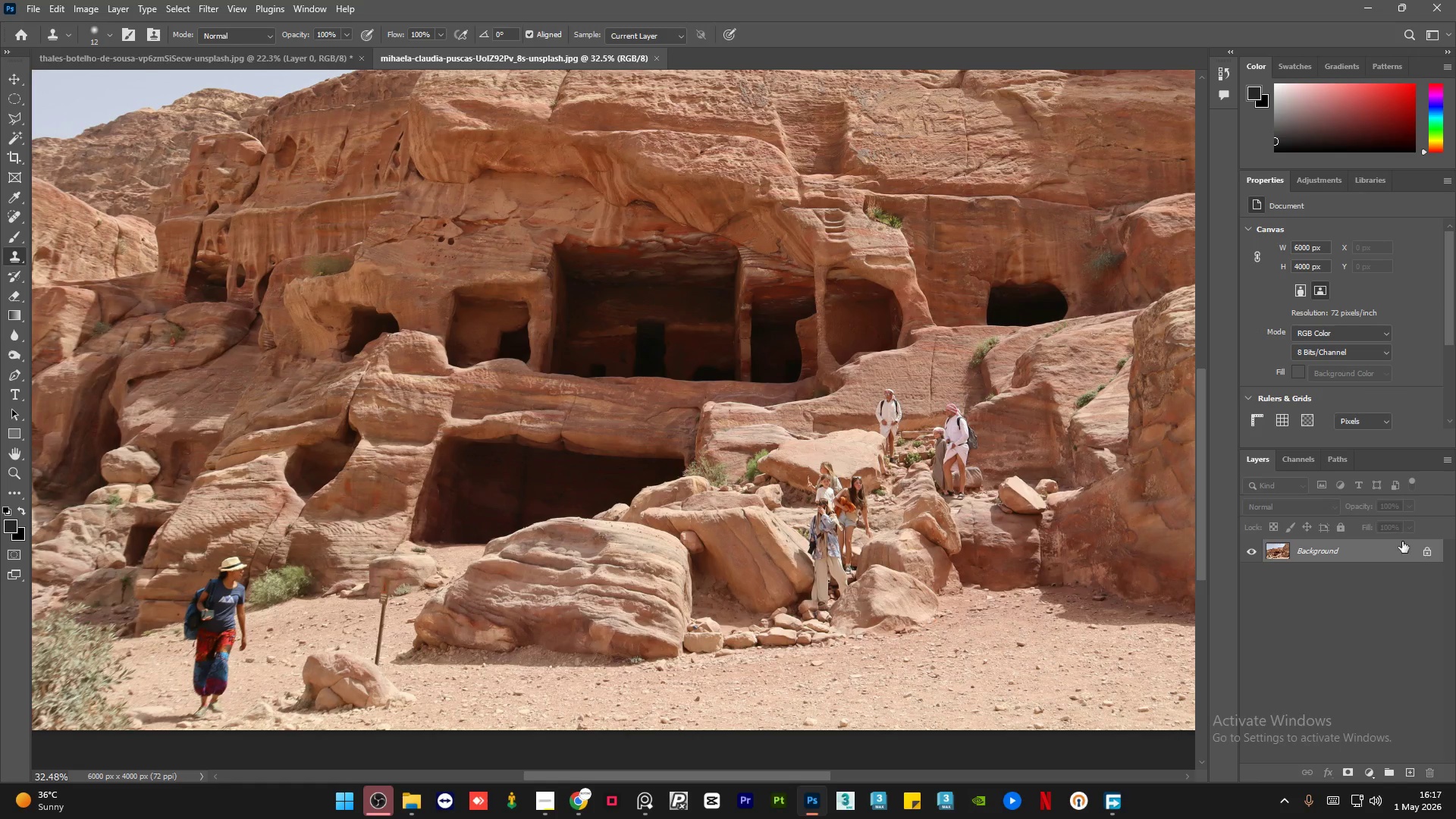 
left_click([1426, 553])
 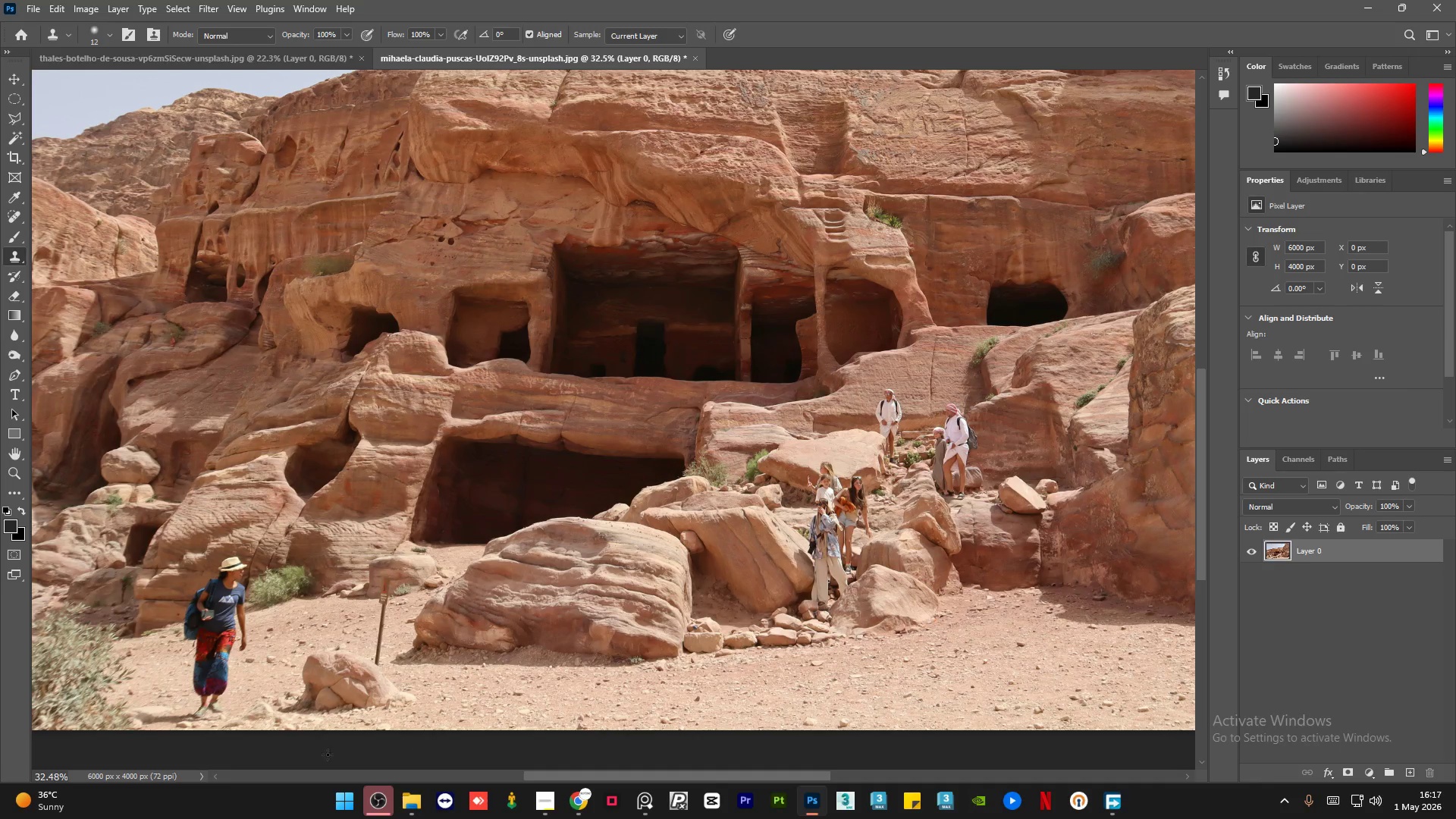 
hold_key(key=AltLeft, duration=1.44)
scroll: coordinate [365, 661], scroll_direction: up, amount: 15.0
 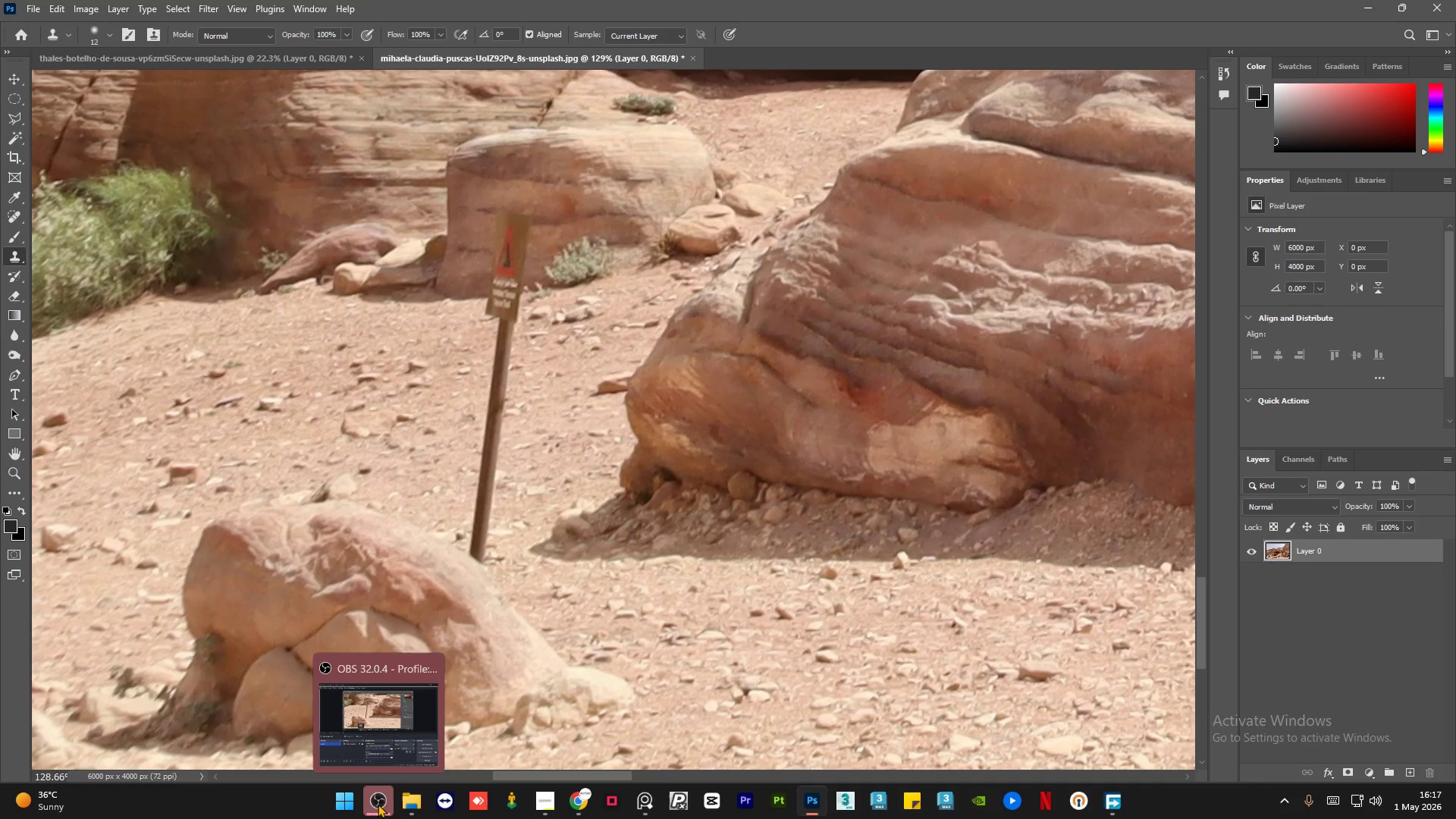 
left_click([428, 670])
 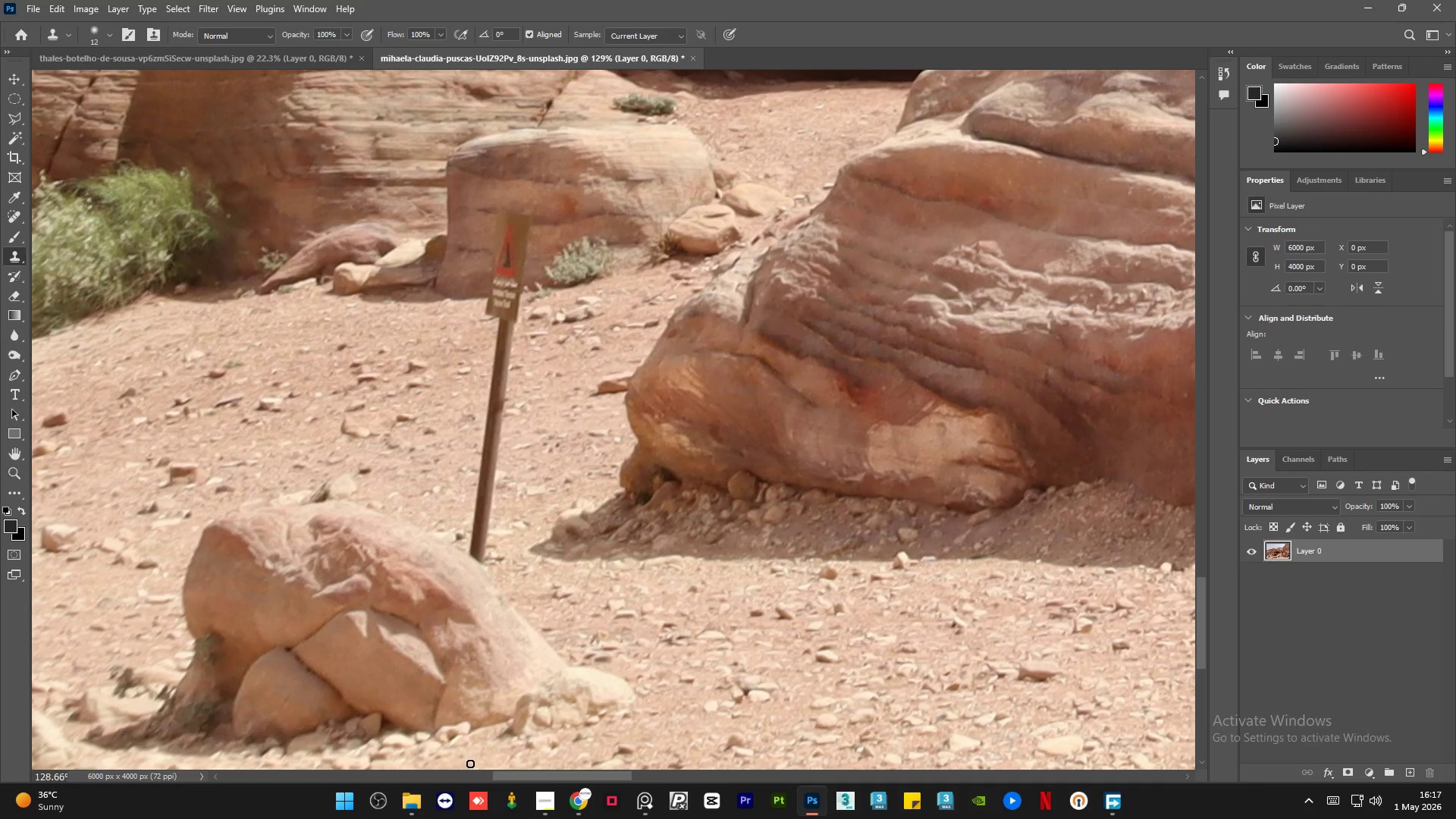 
left_click([482, 811])
 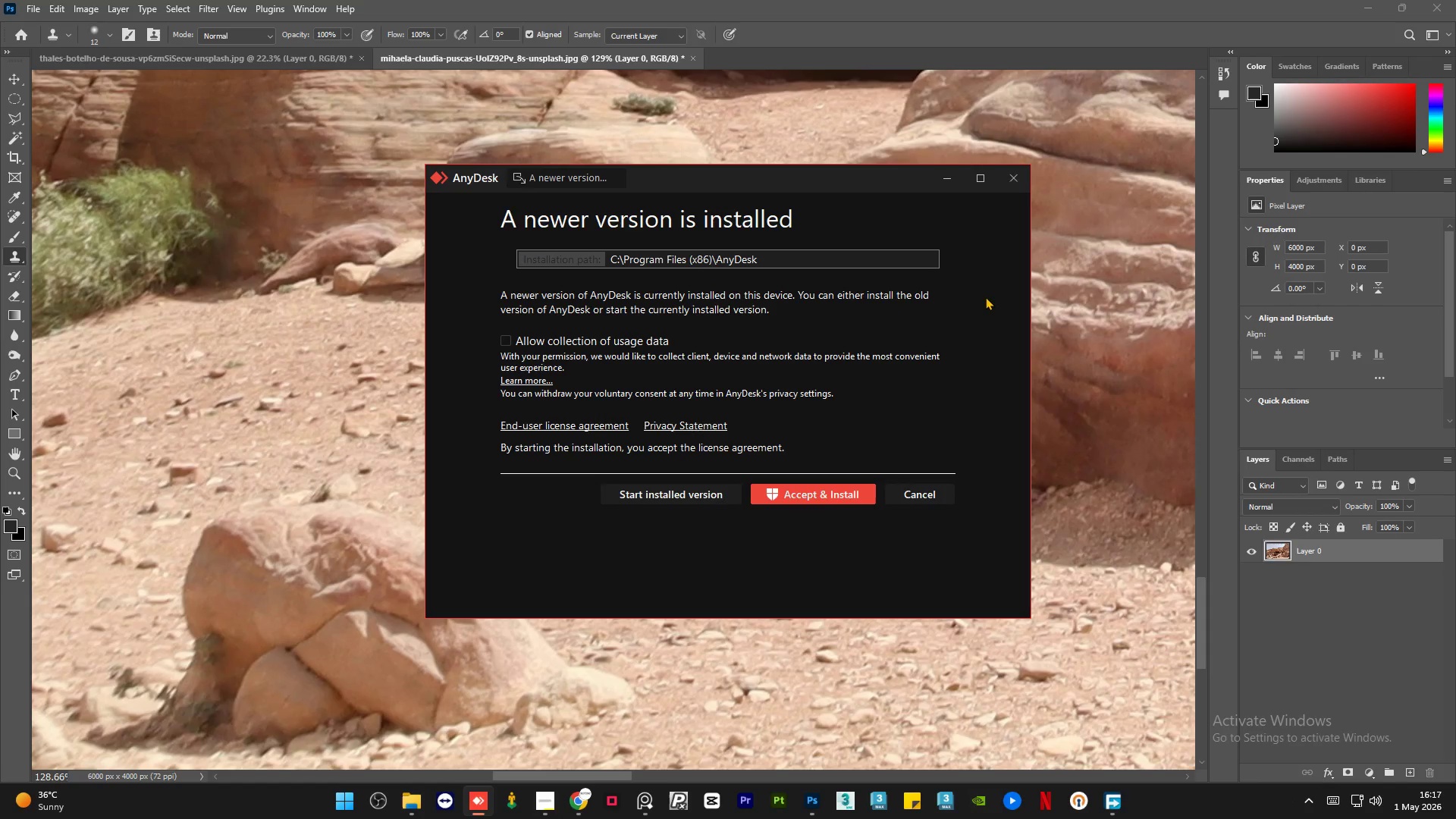 
left_click([1016, 179])
 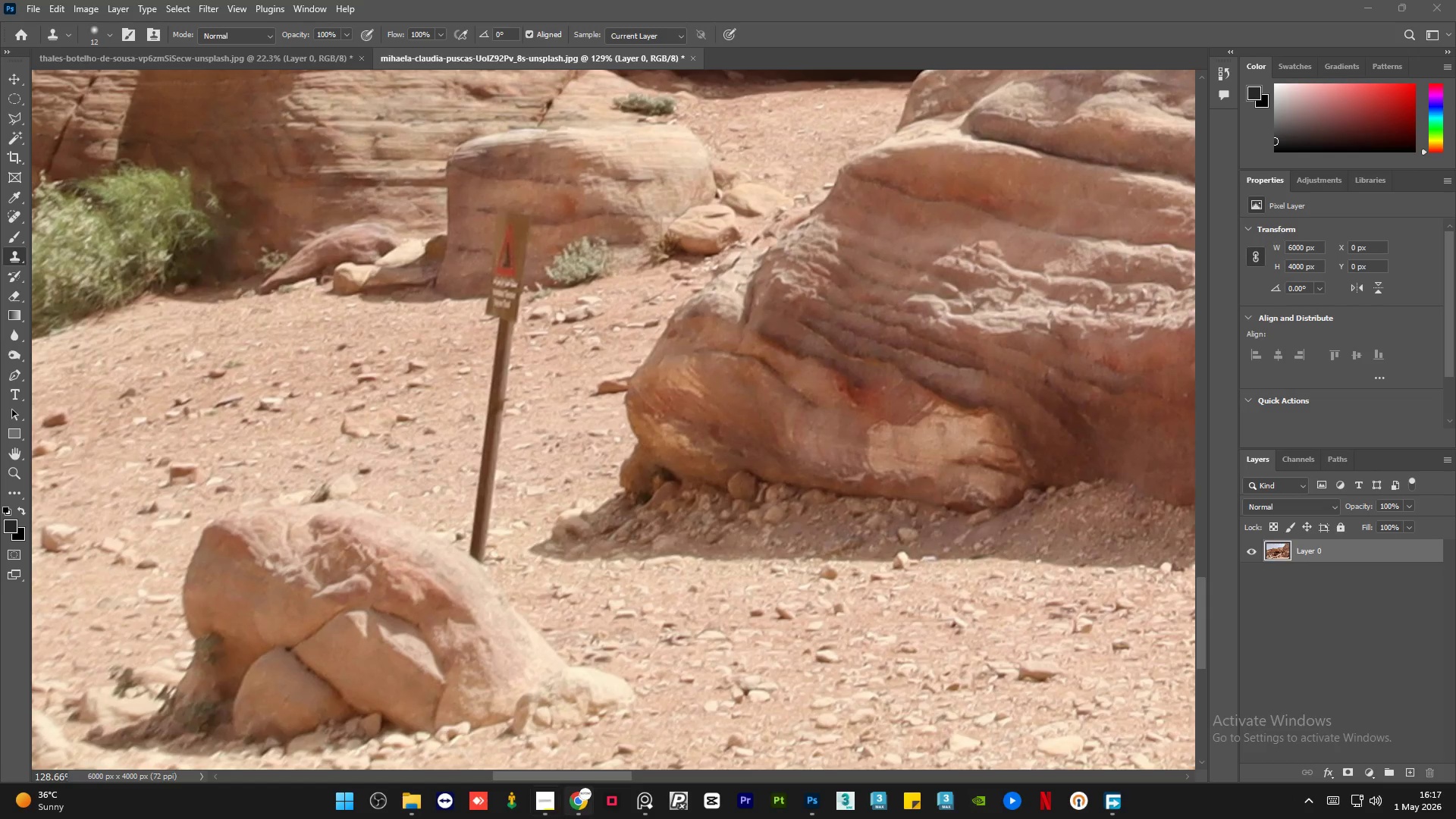 
left_click([553, 814])